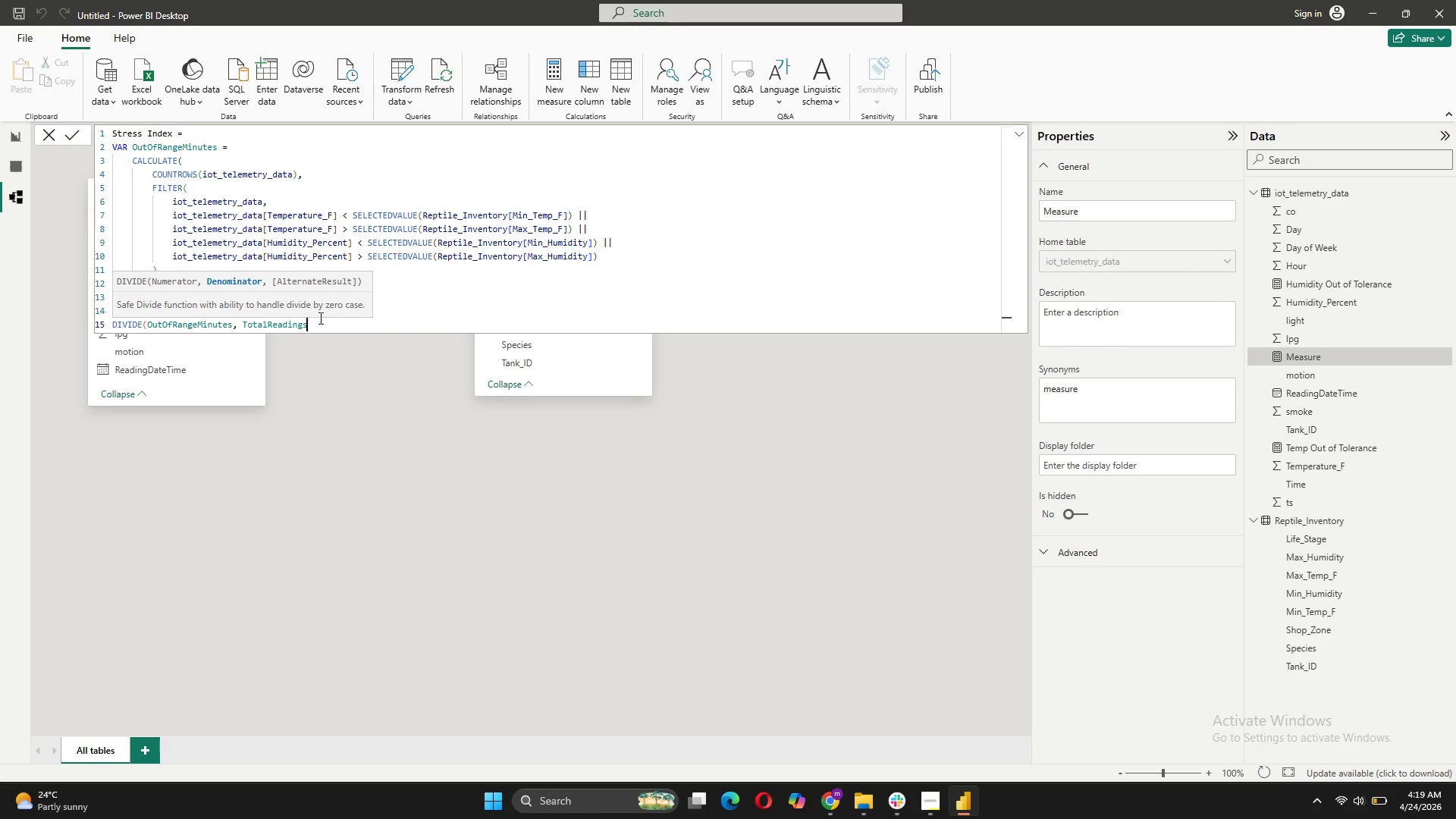 
key(Shift+0)
 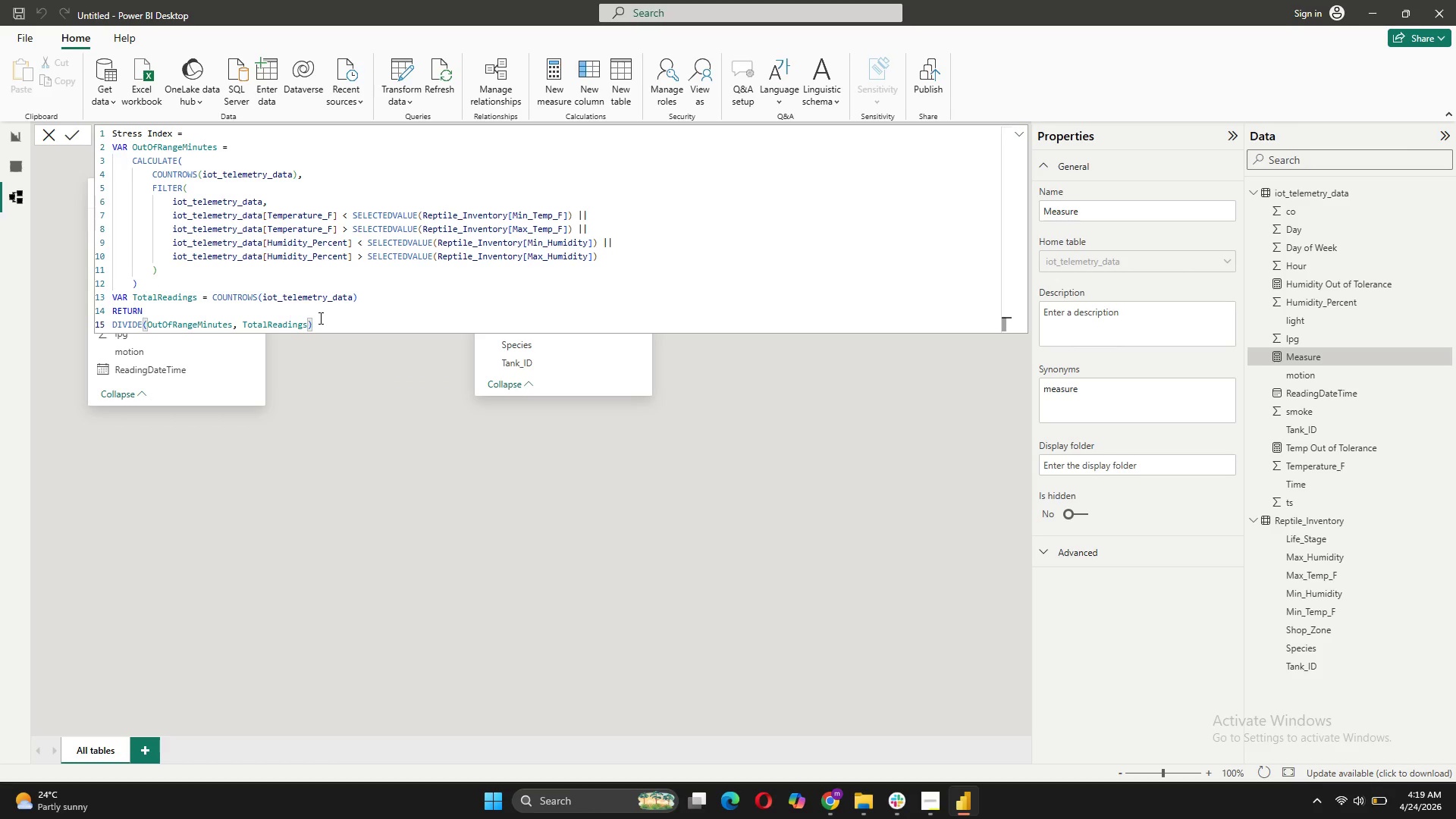 
key(ArrowLeft)
 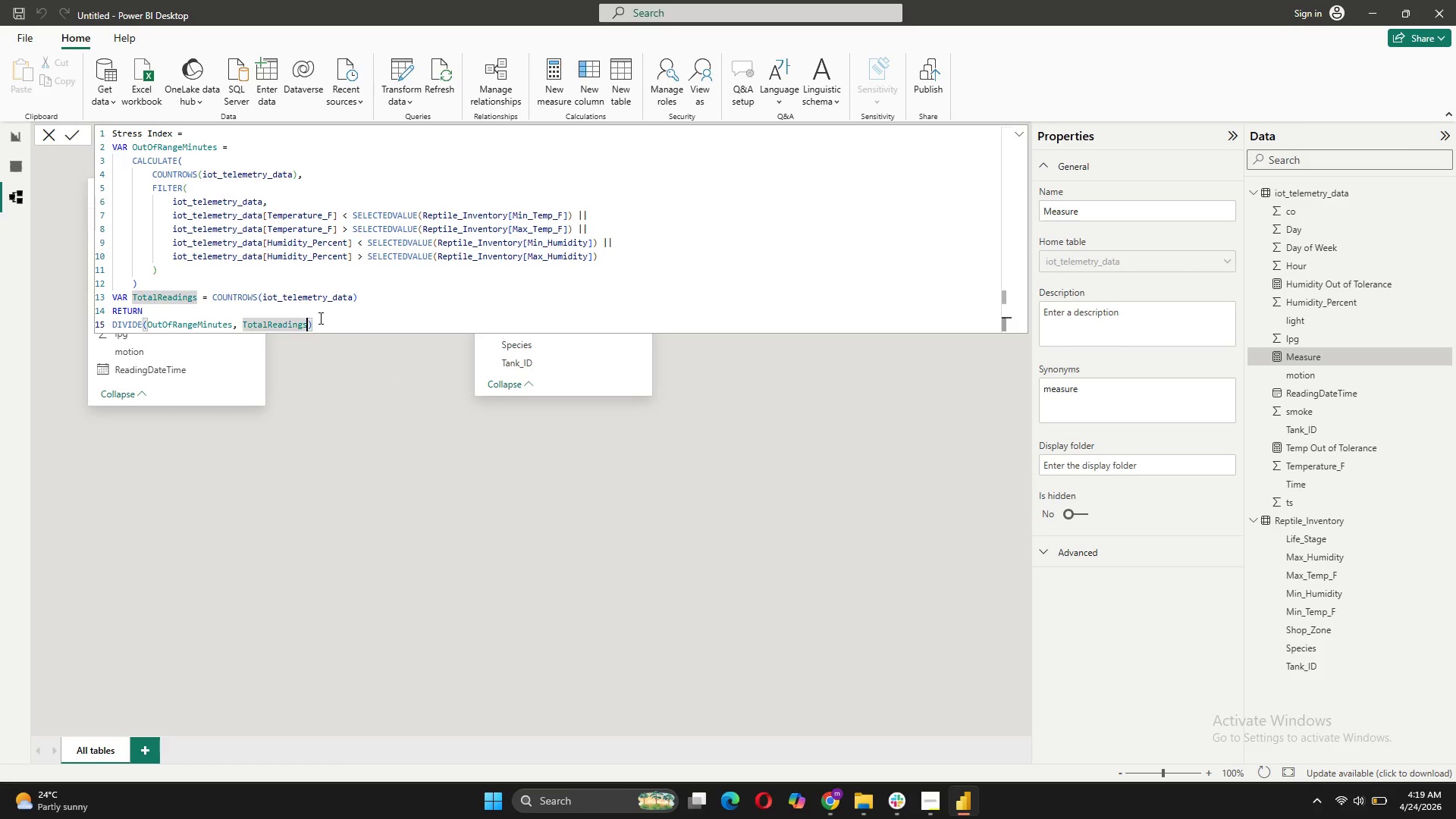 
key(Comma)
 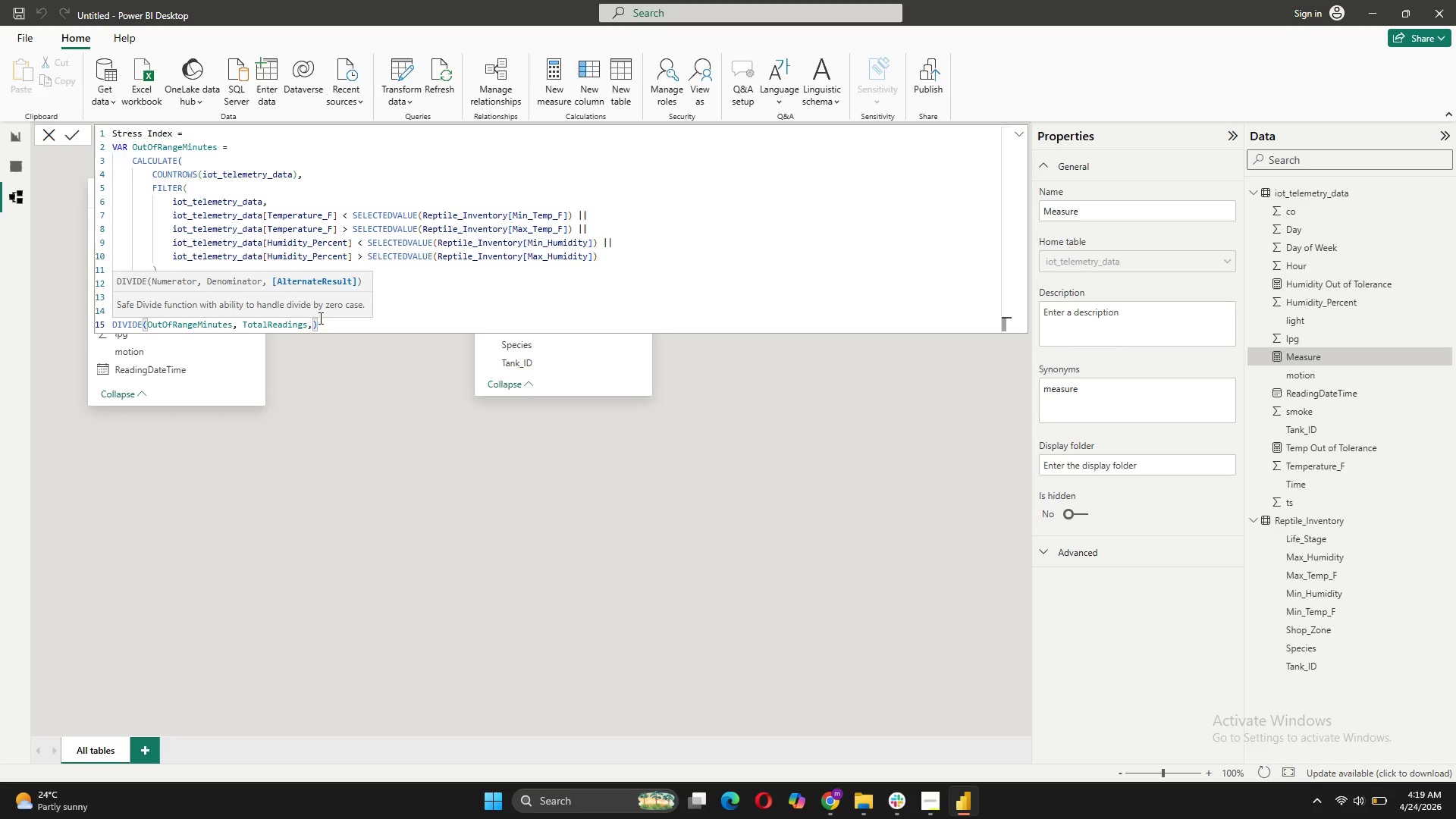 
key(Space)
 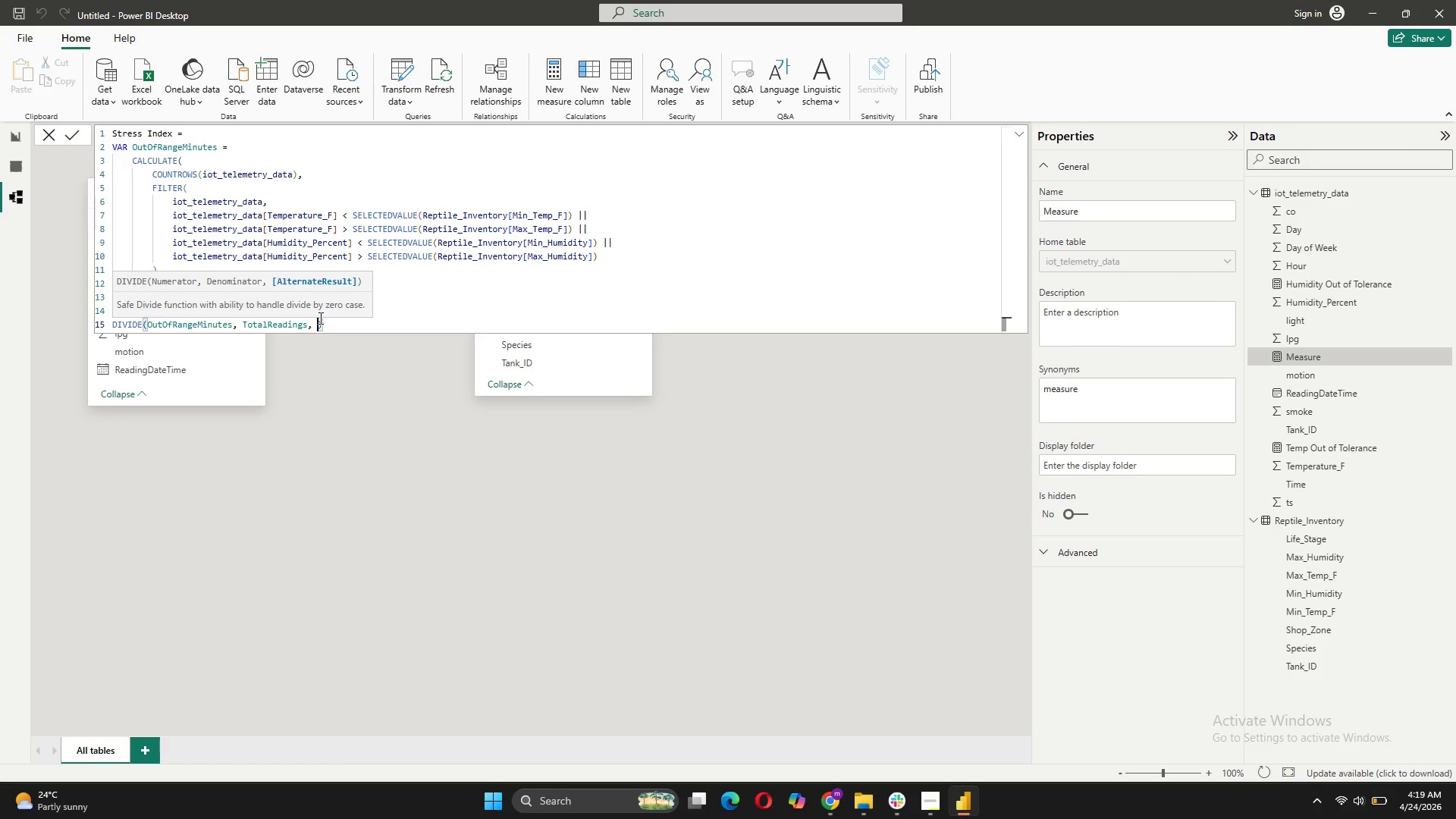 
key(0)
 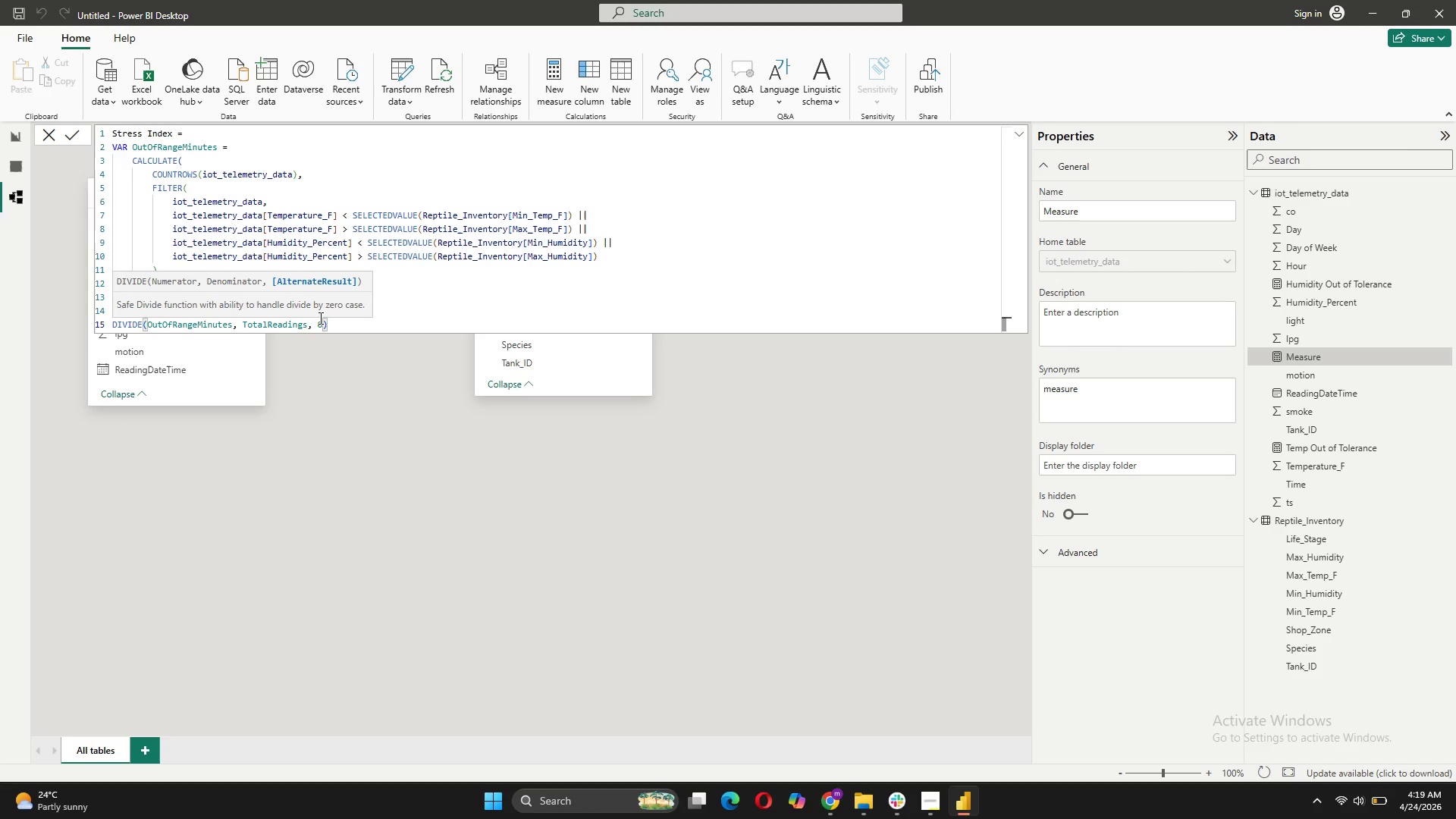 
key(ArrowRight)
 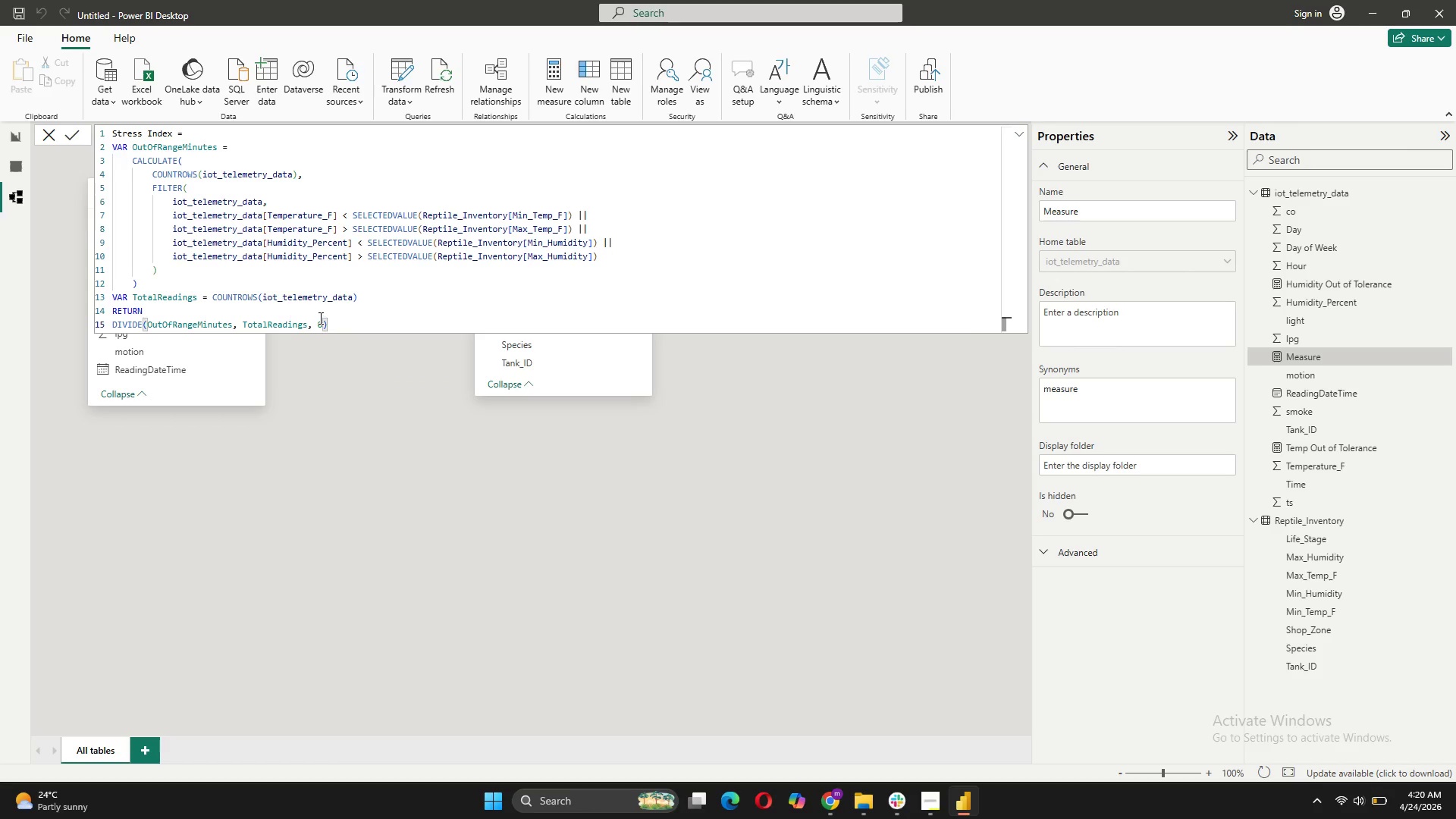 
type( * 100)
 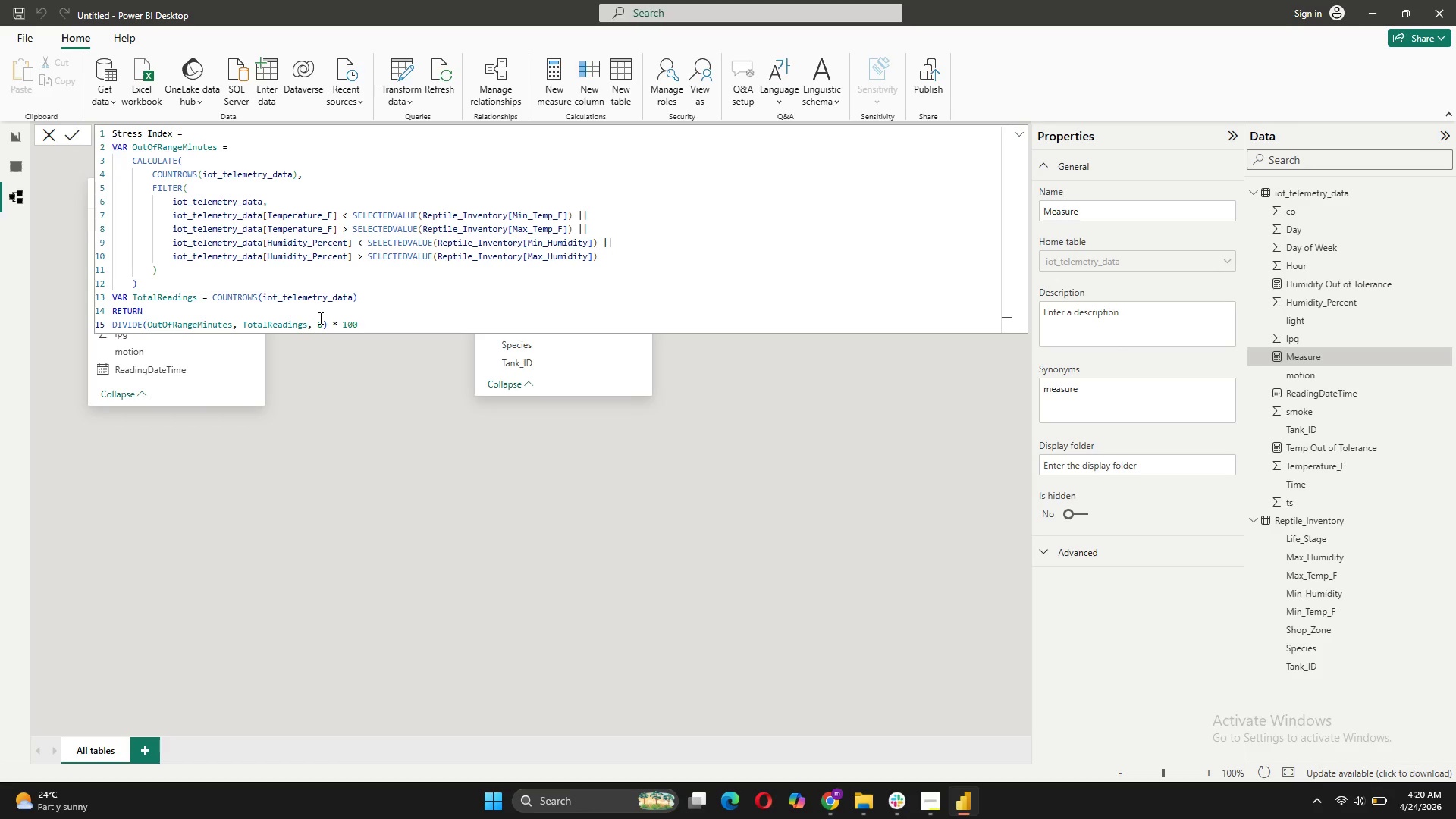 
wait(19.44)
 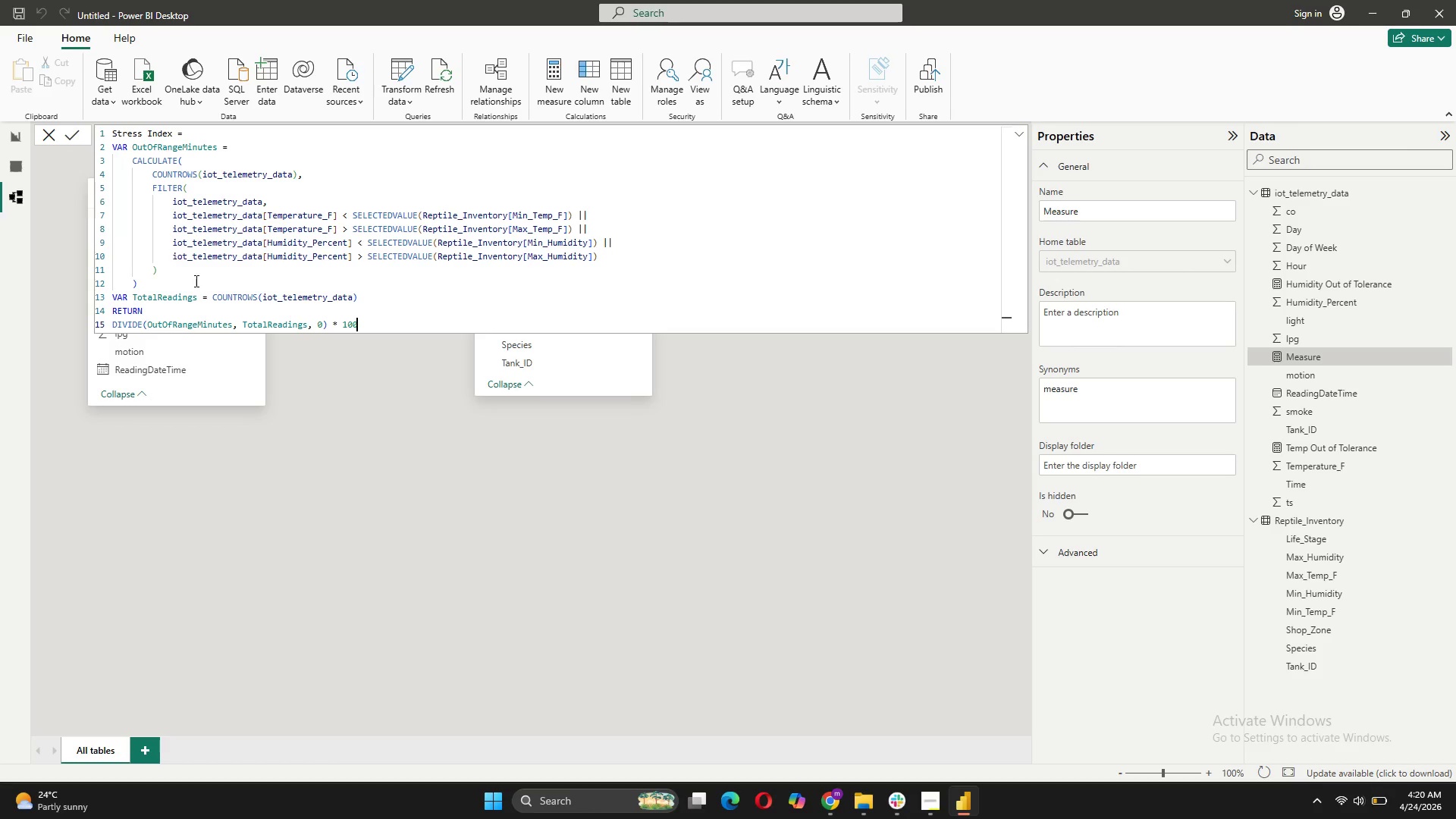 
left_click([71, 137])
 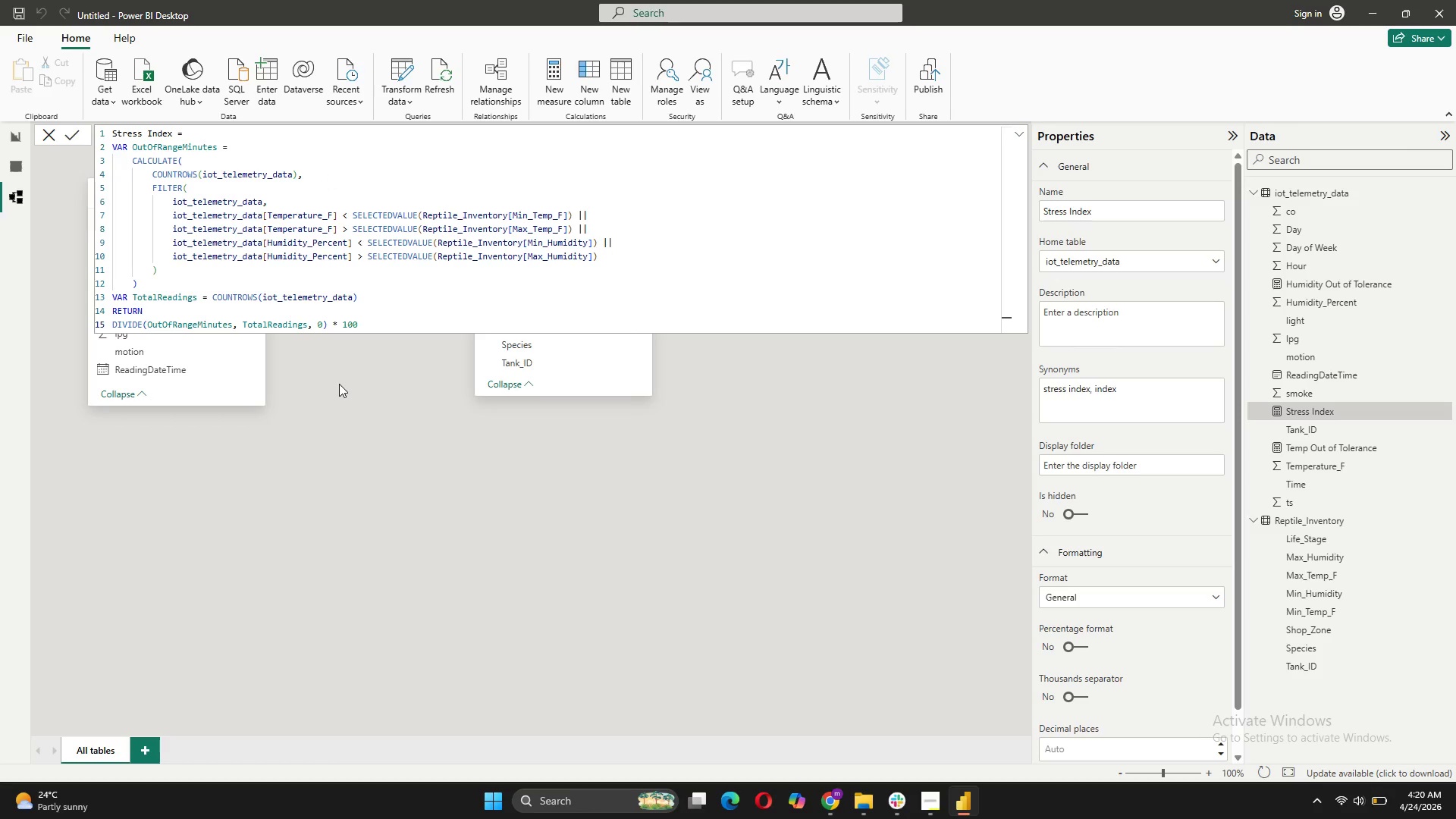 
wait(17.05)
 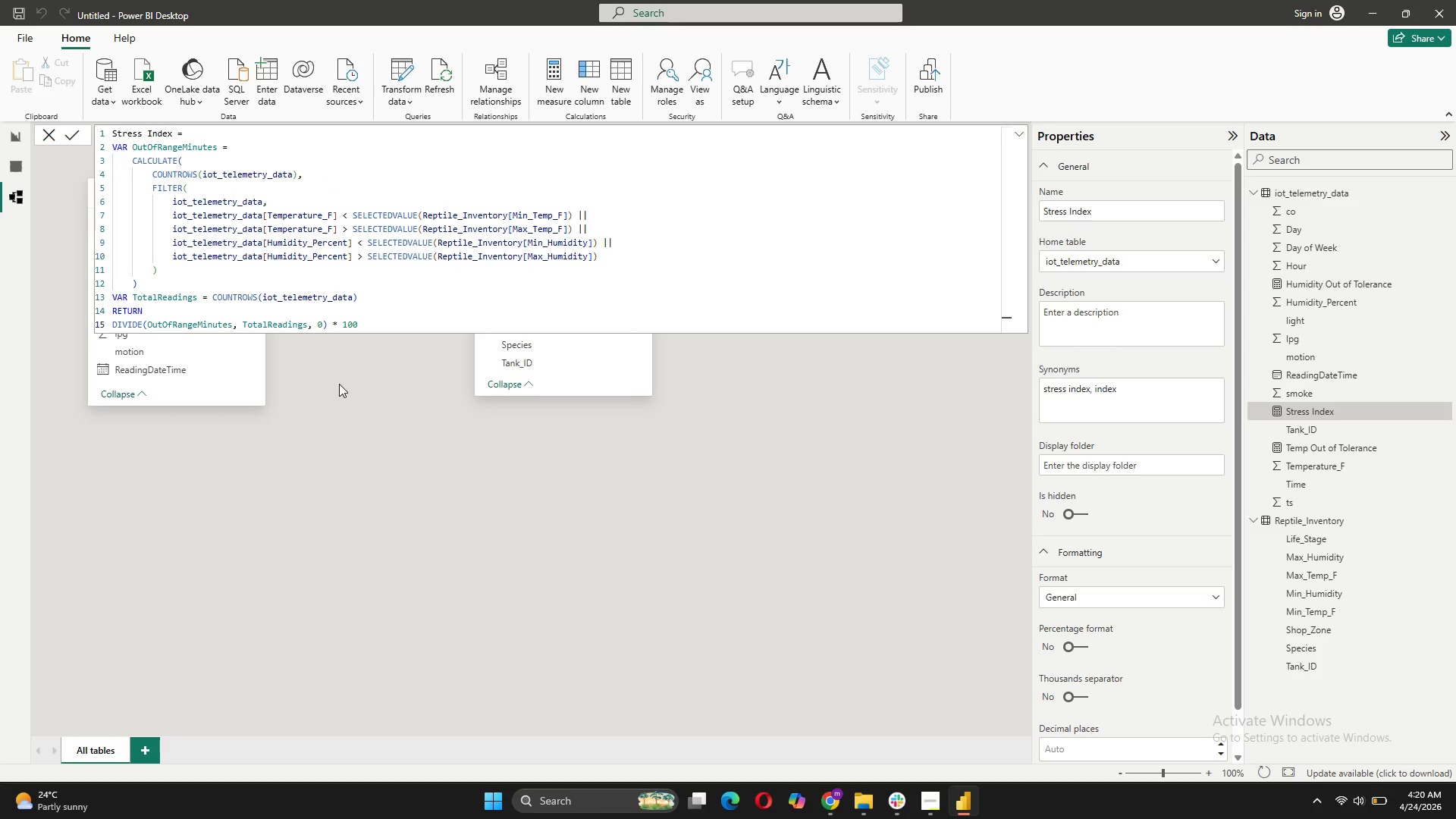 
left_click([568, 93])
 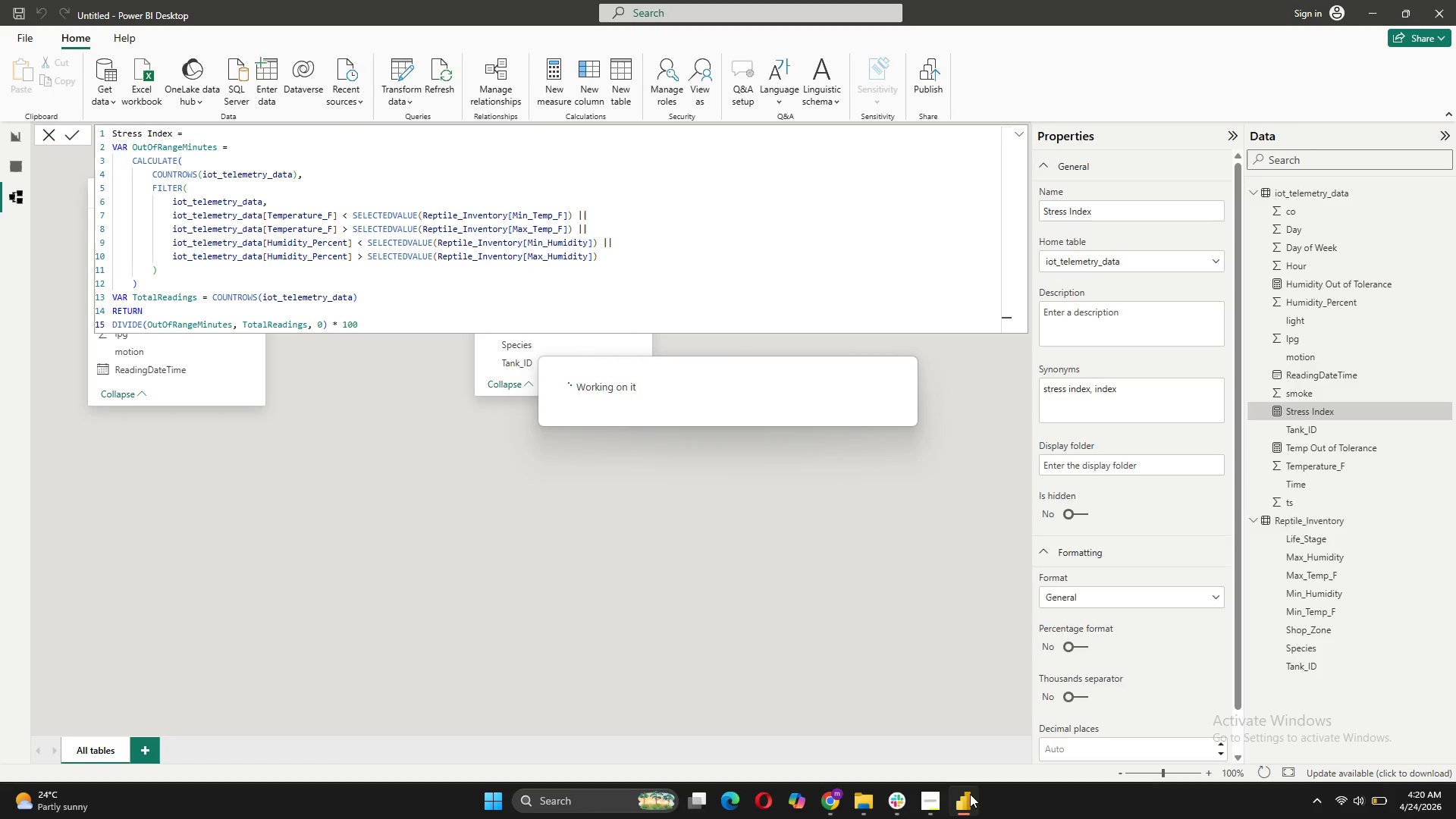 
left_click([937, 799])